 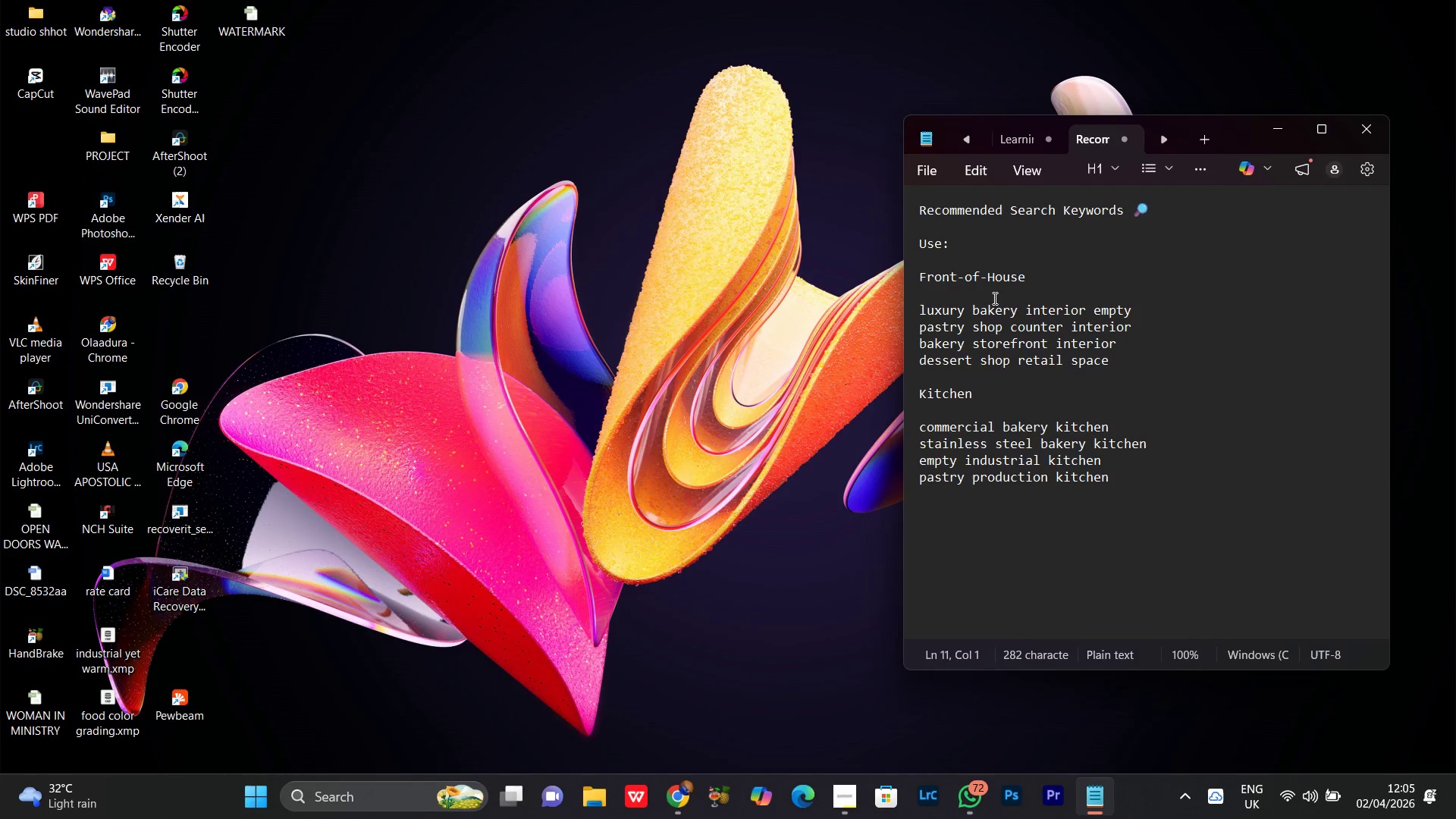 
left_click([921, 797])
 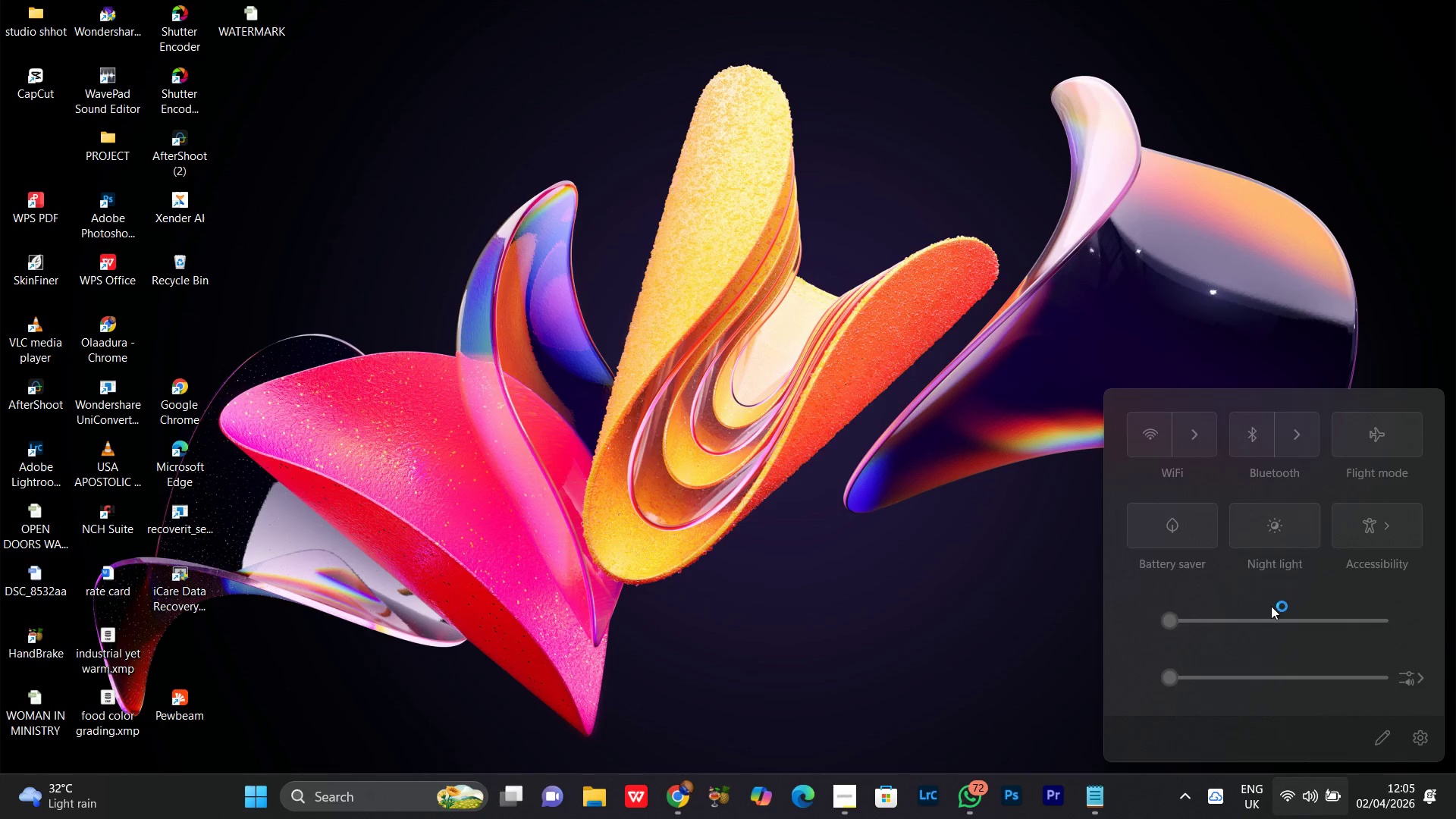 
left_click([1205, 424])
 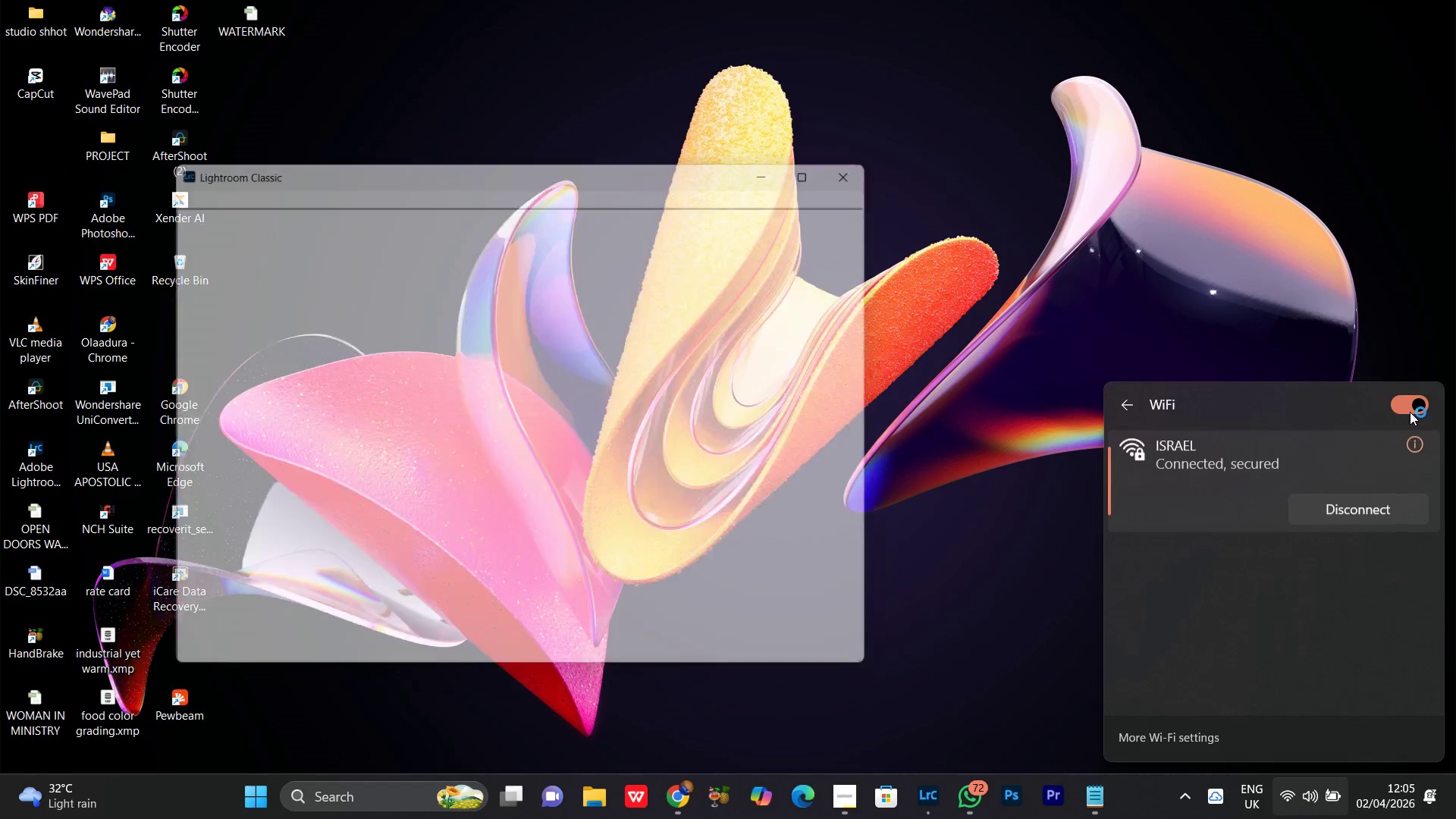 
left_click([1409, 412])
 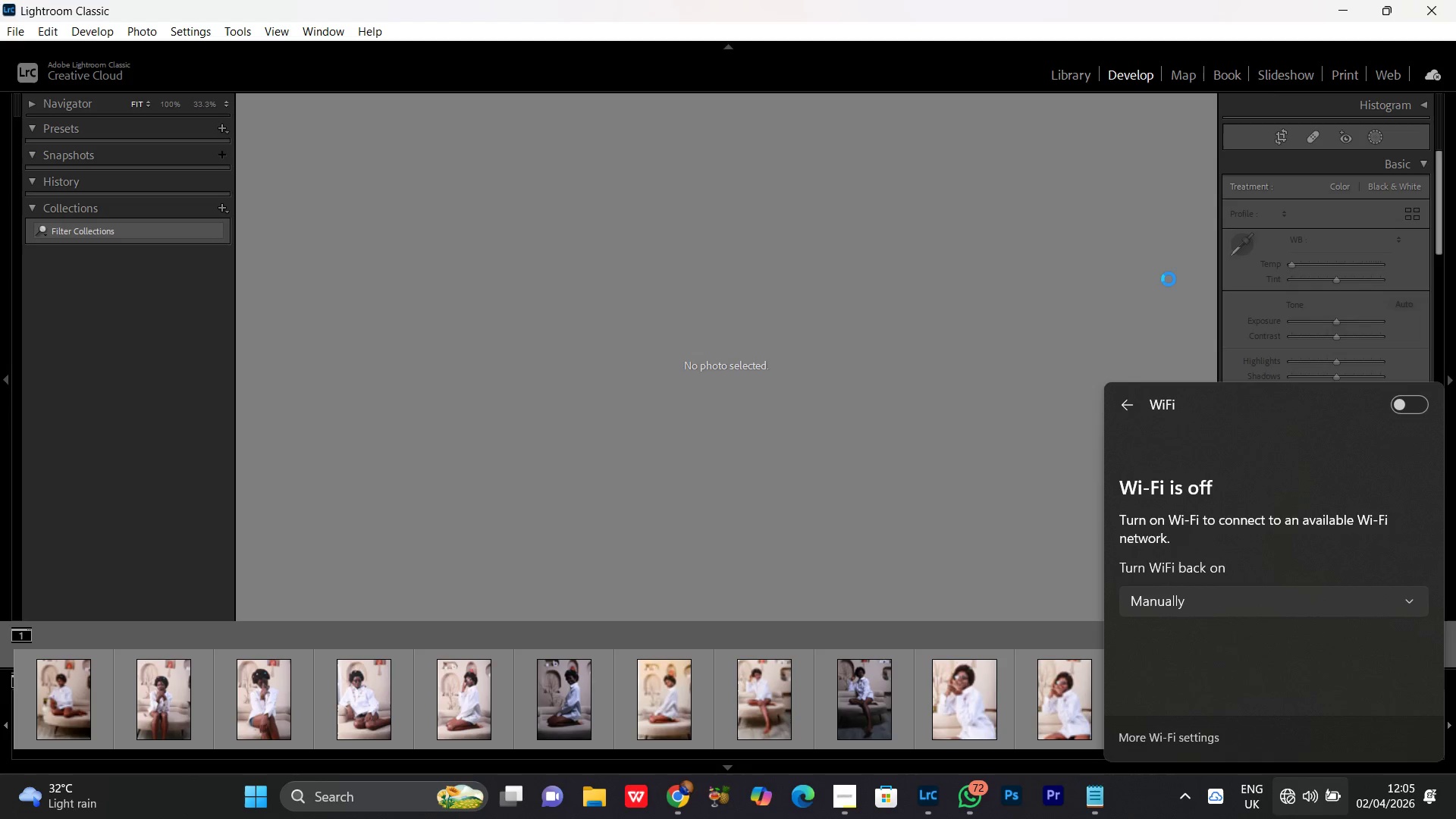 
wait(17.11)
 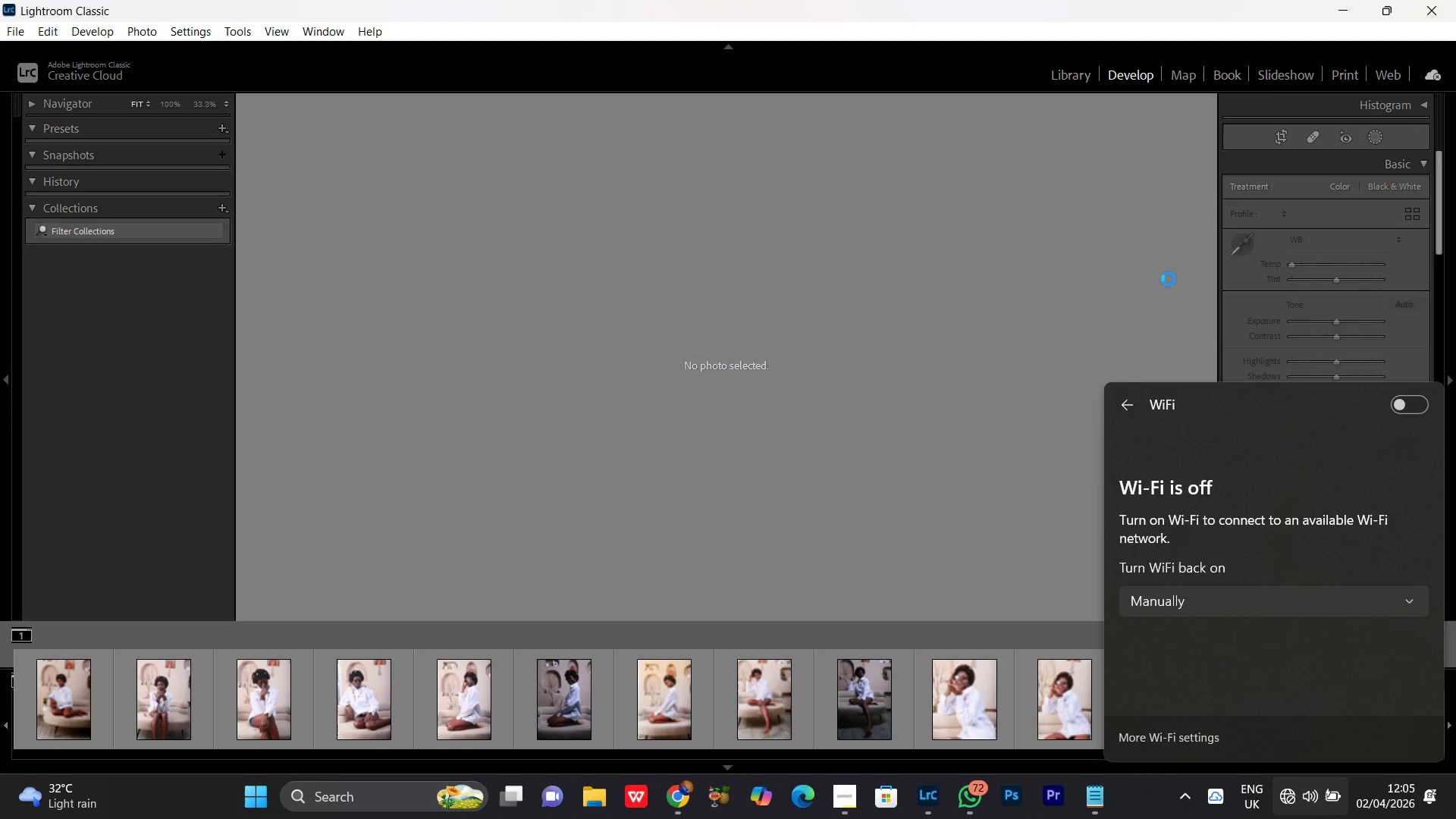 
left_click([1062, 74])
 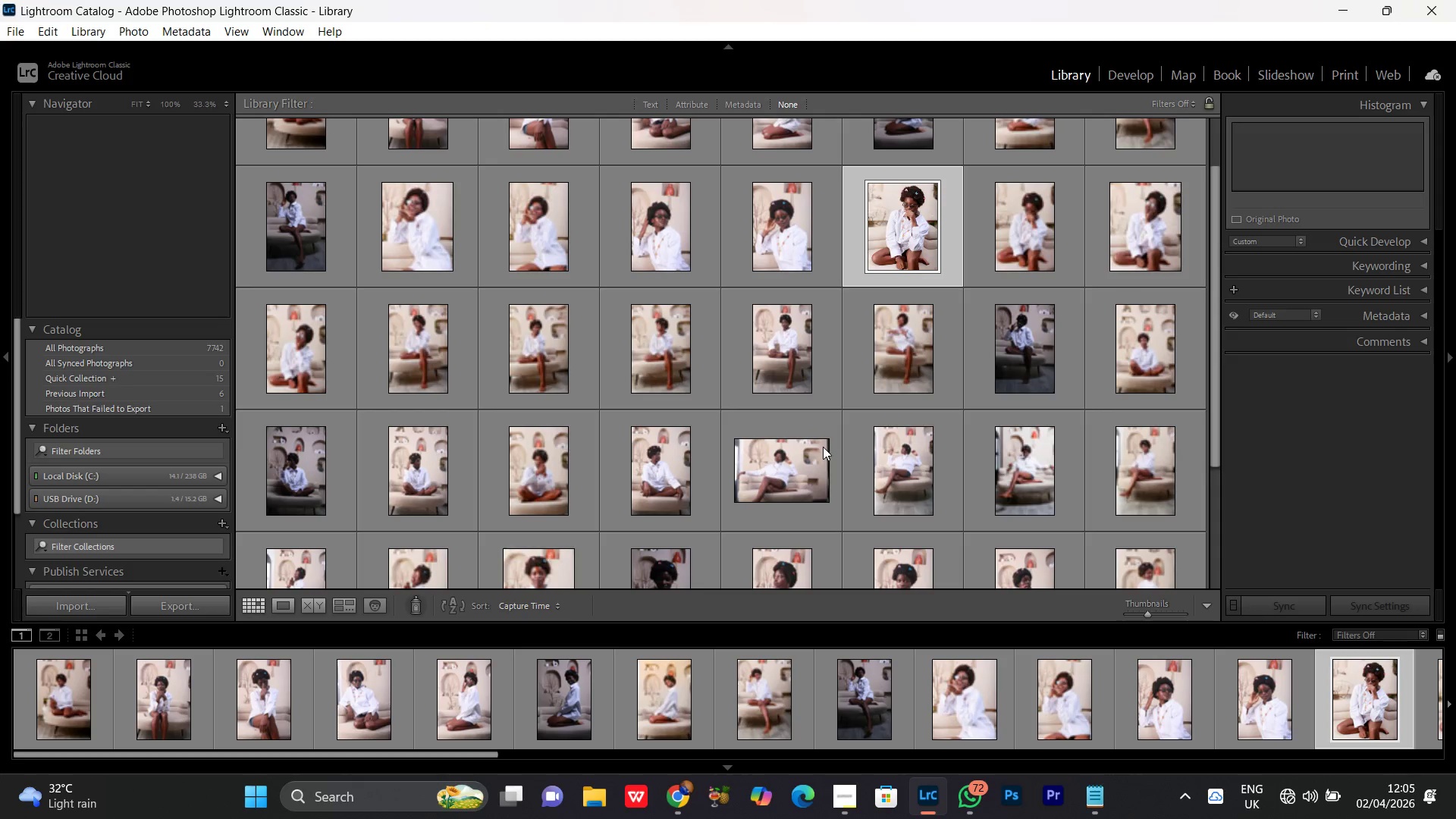 
scroll: coordinate [815, 419], scroll_direction: up, amount: 4.0
 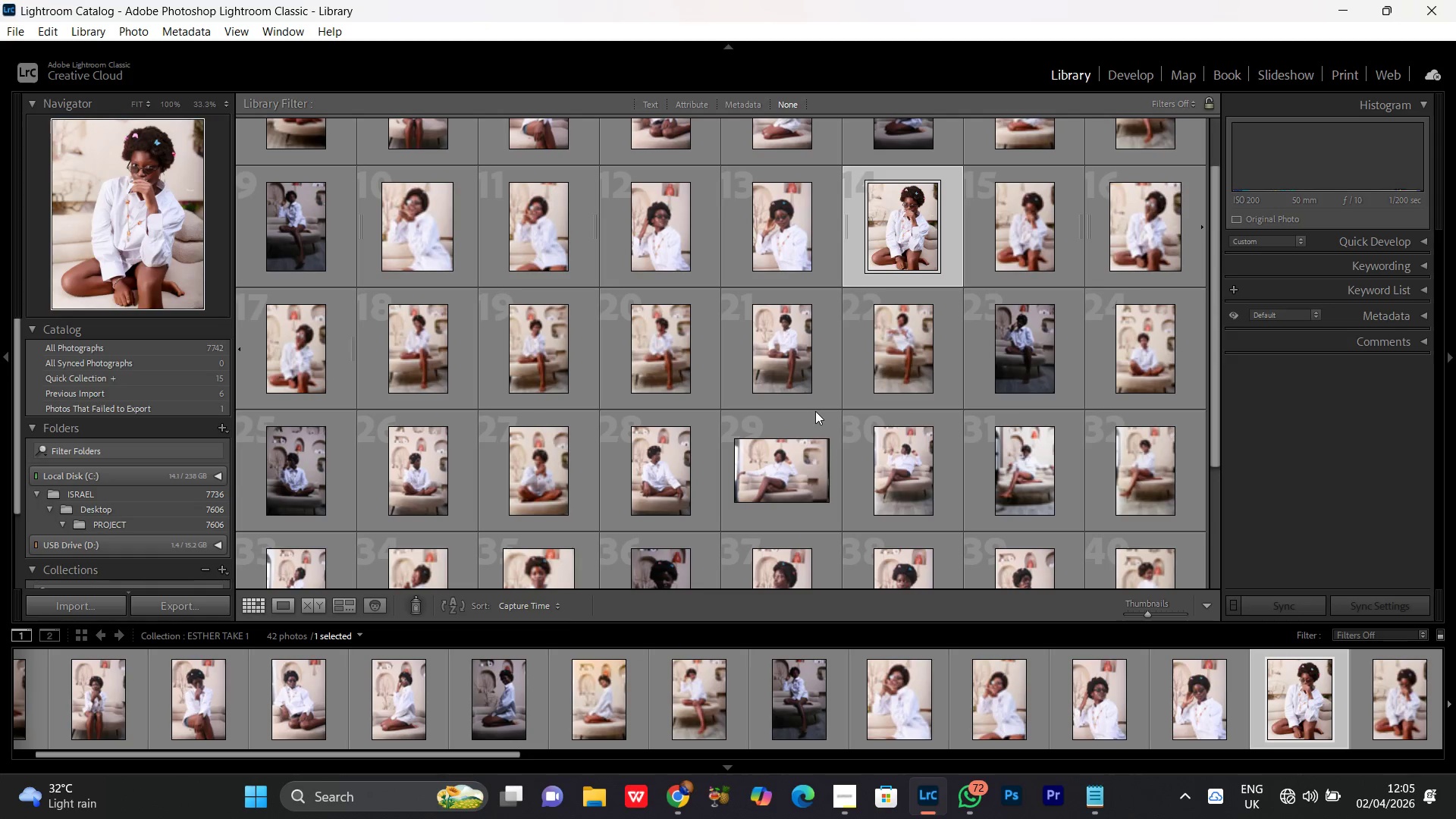 
scroll: coordinate [821, 418], scroll_direction: down, amount: 5.0
 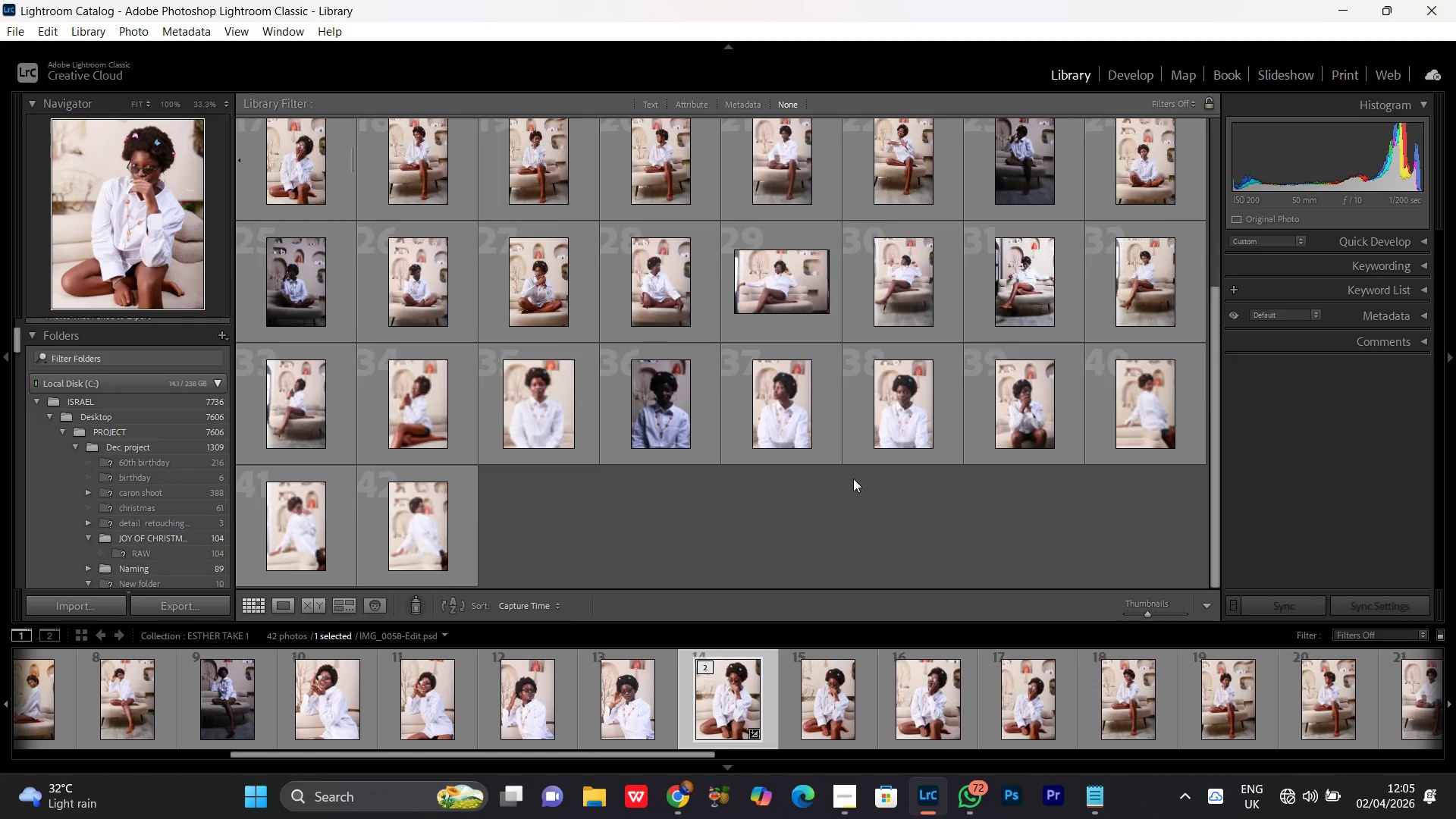 
scroll: coordinate [850, 477], scroll_direction: up, amount: 4.0
 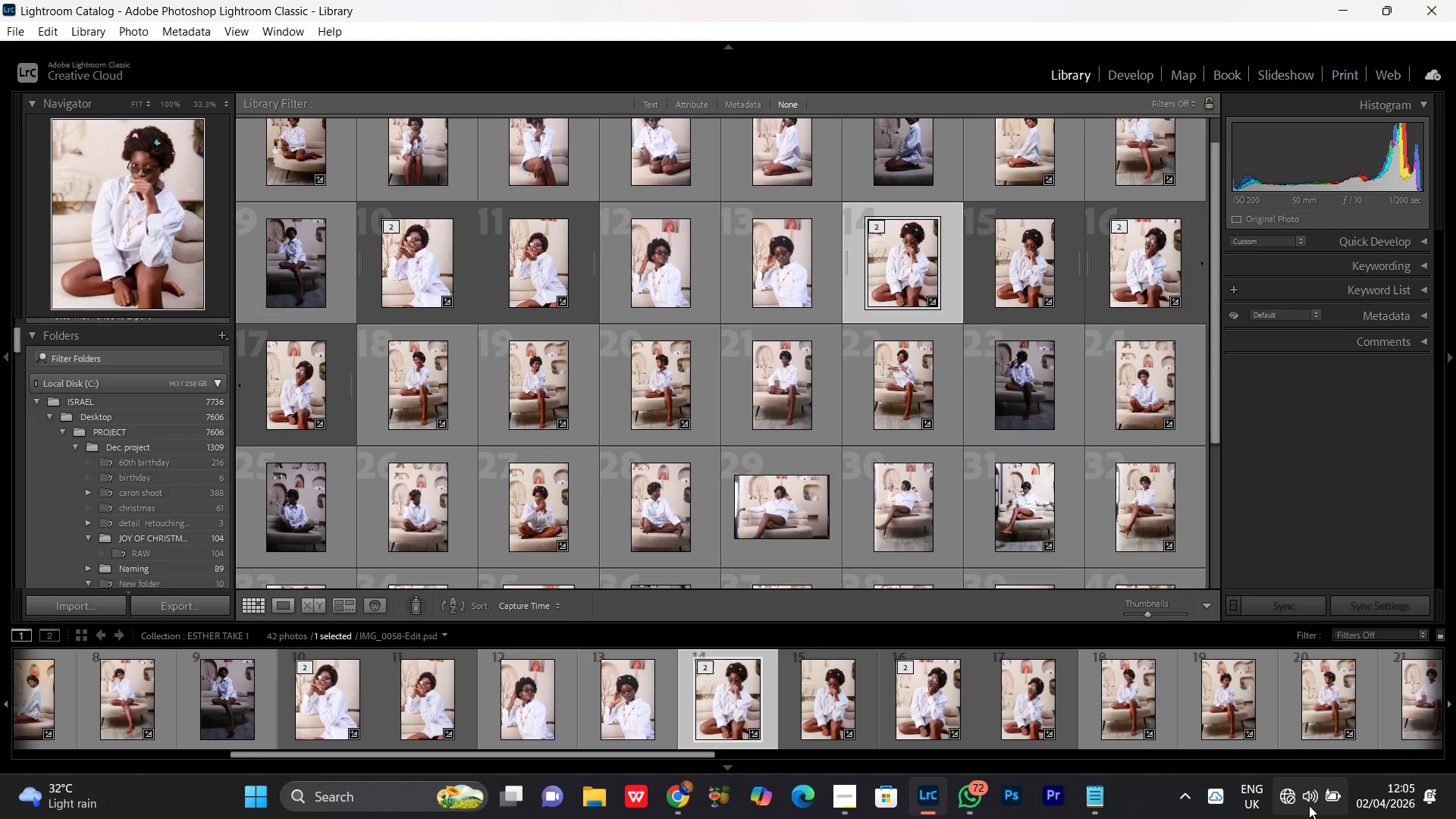 
left_click([1287, 802])
 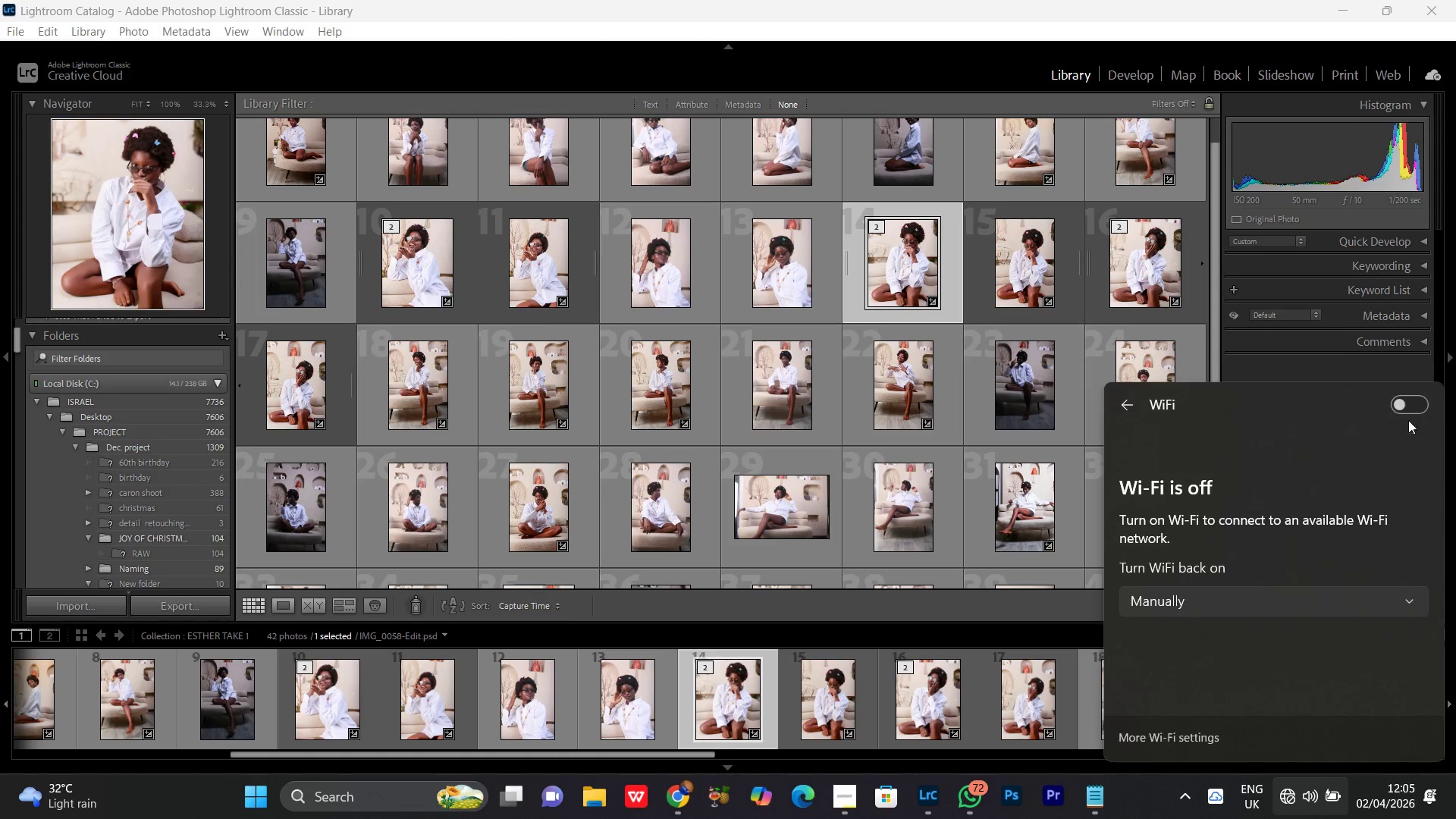 
left_click([1423, 412])
 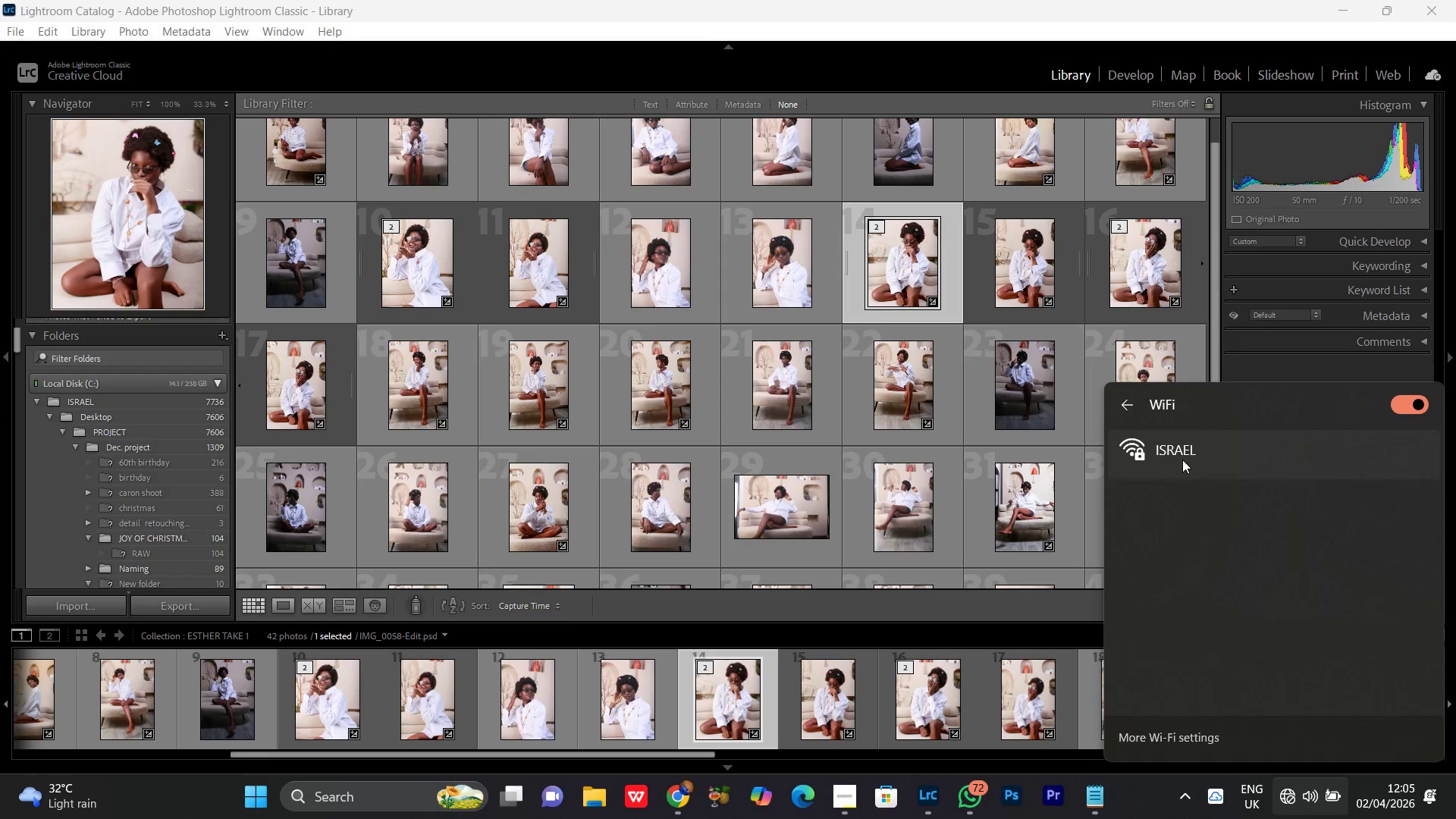 
left_click([1355, 541])
 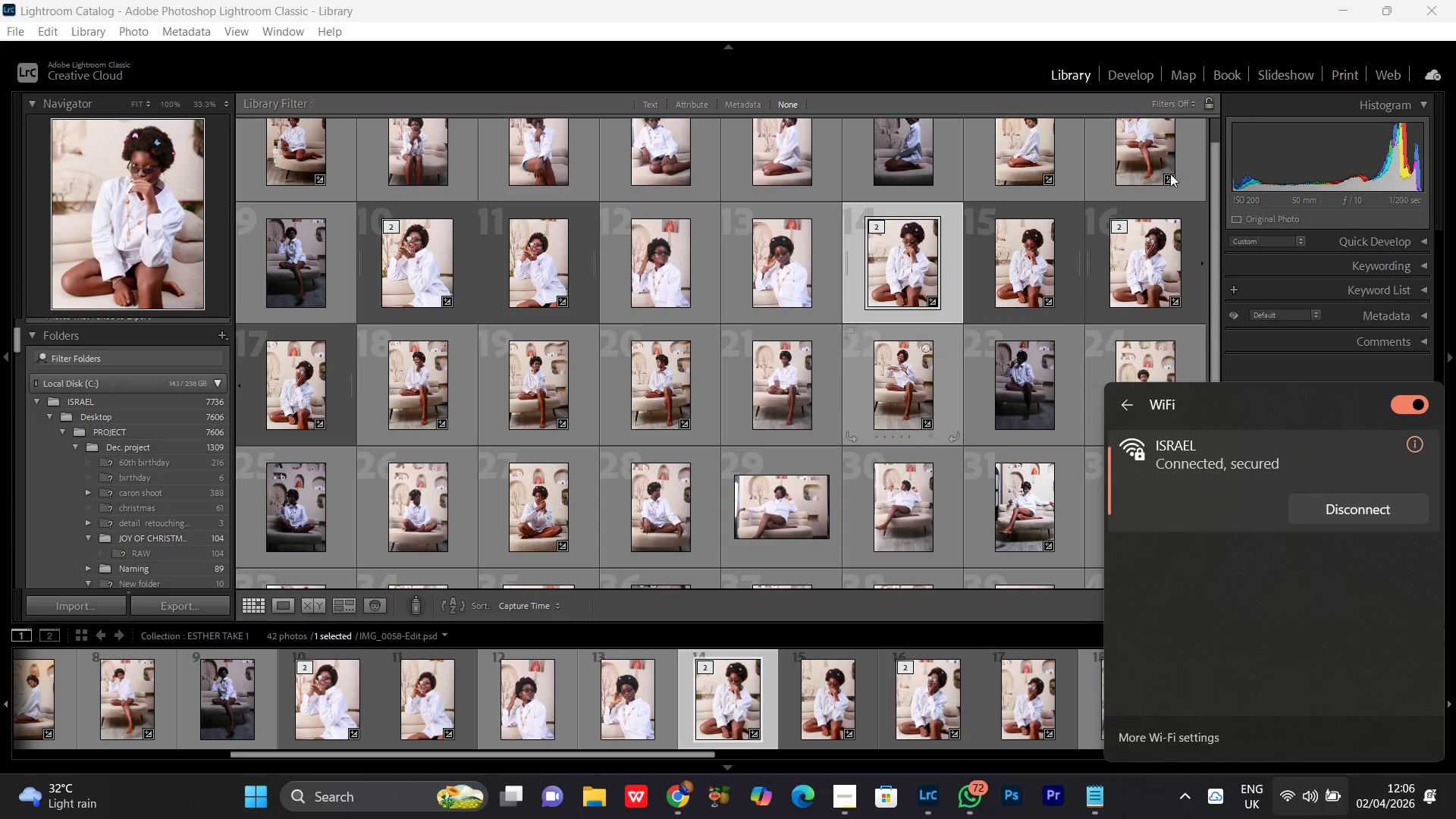 
left_click([1345, 11])
 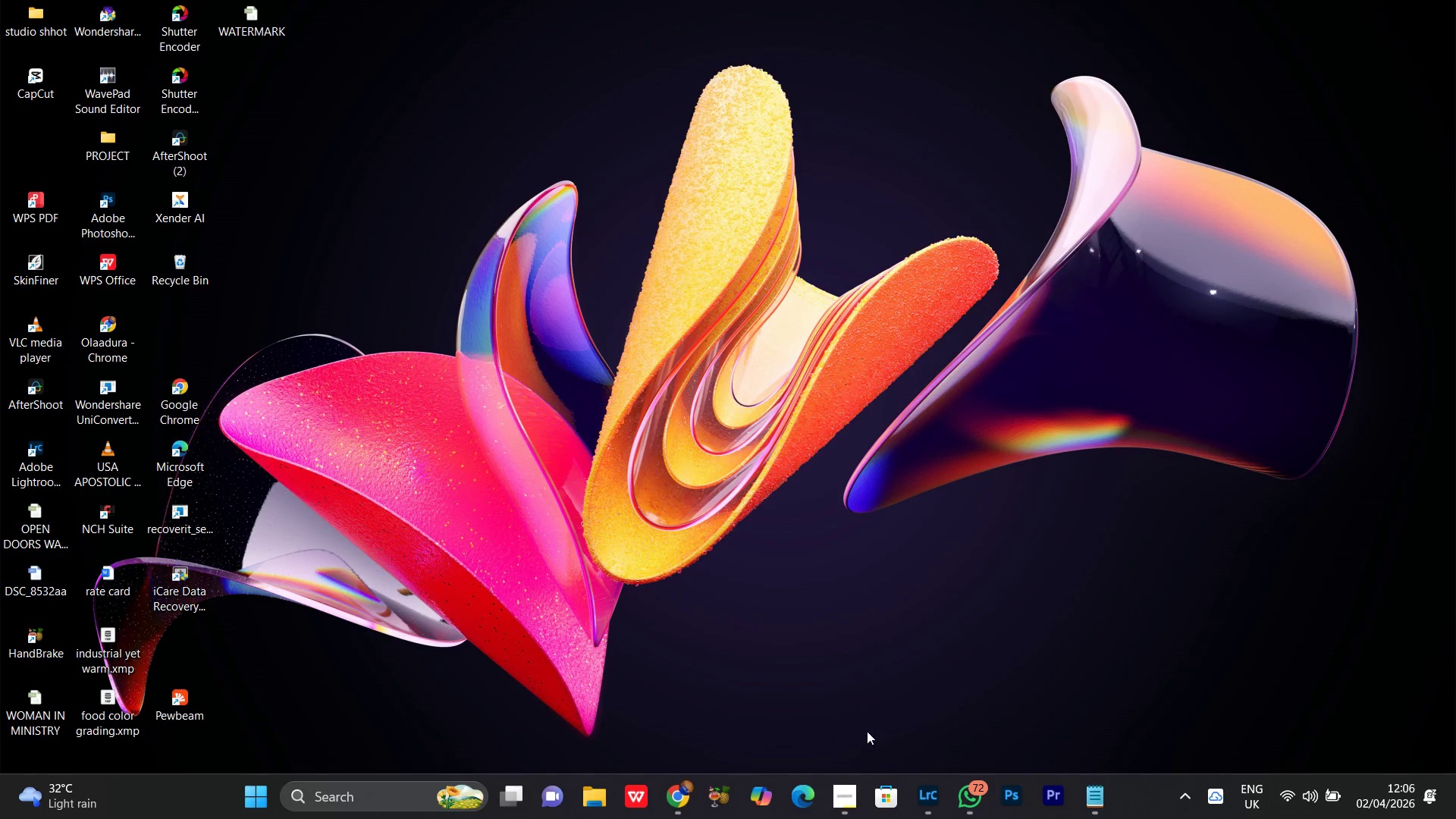 
left_click([847, 818])